 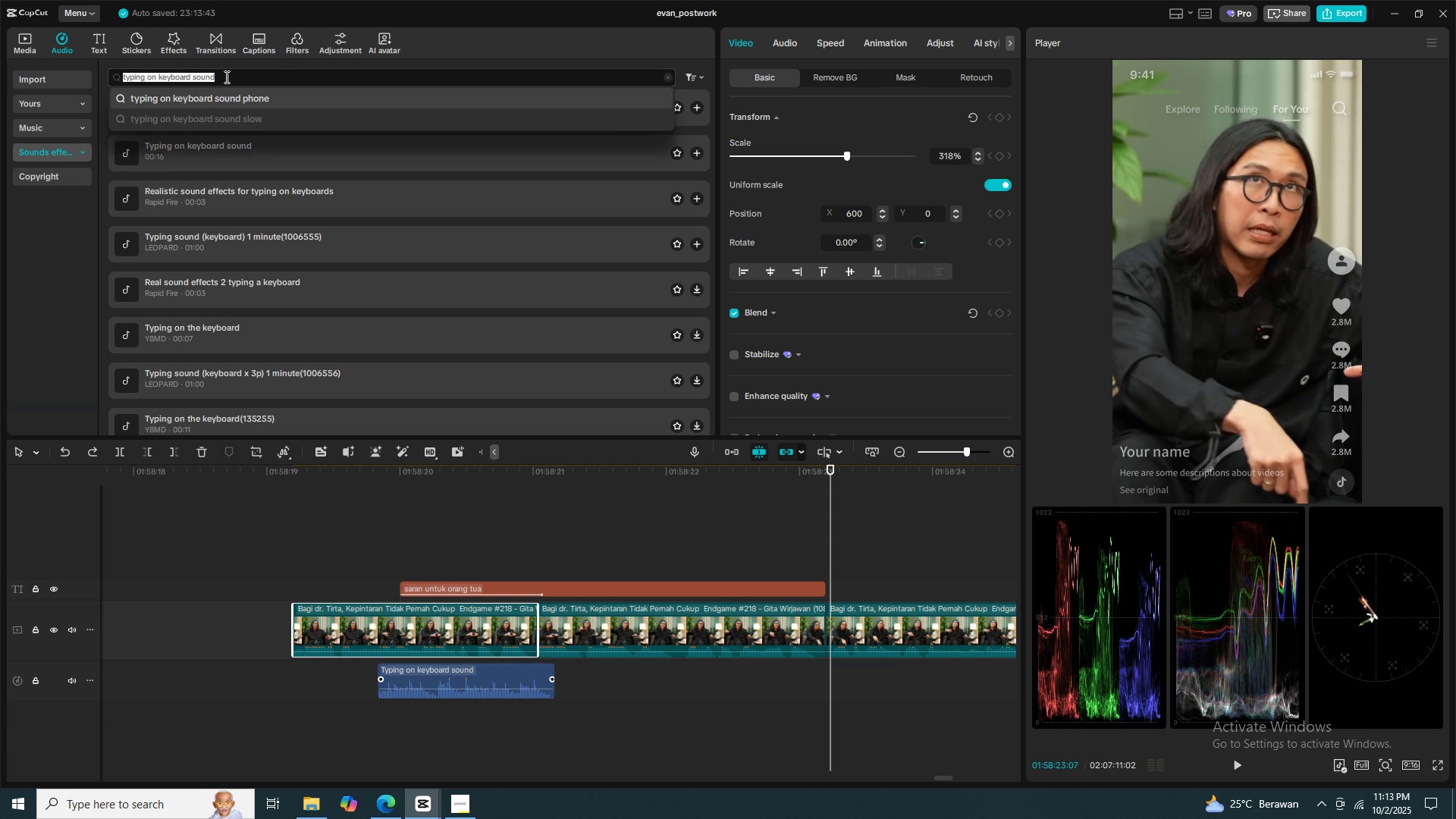 
type(pc mouse)
 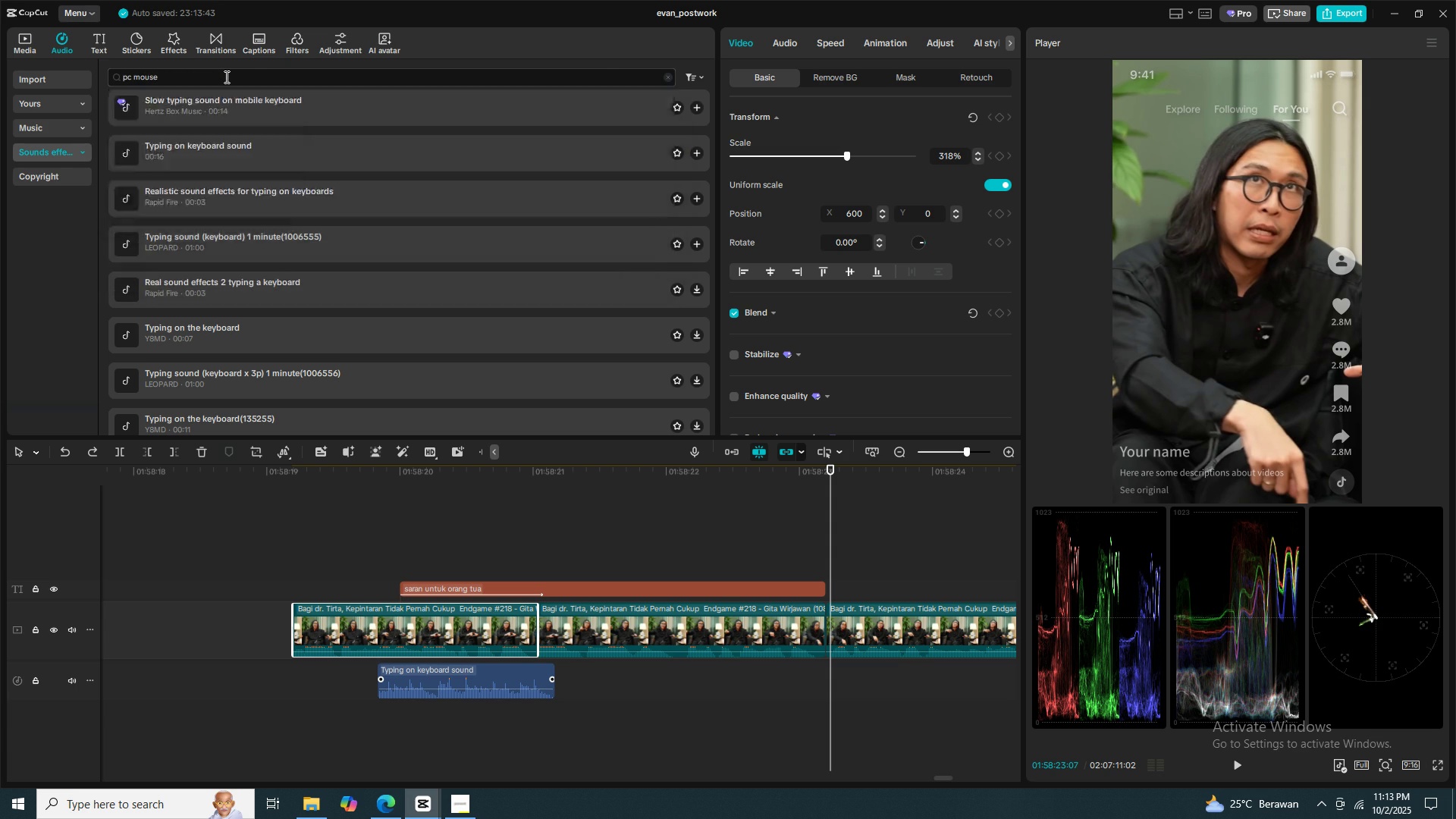 
key(Enter)
 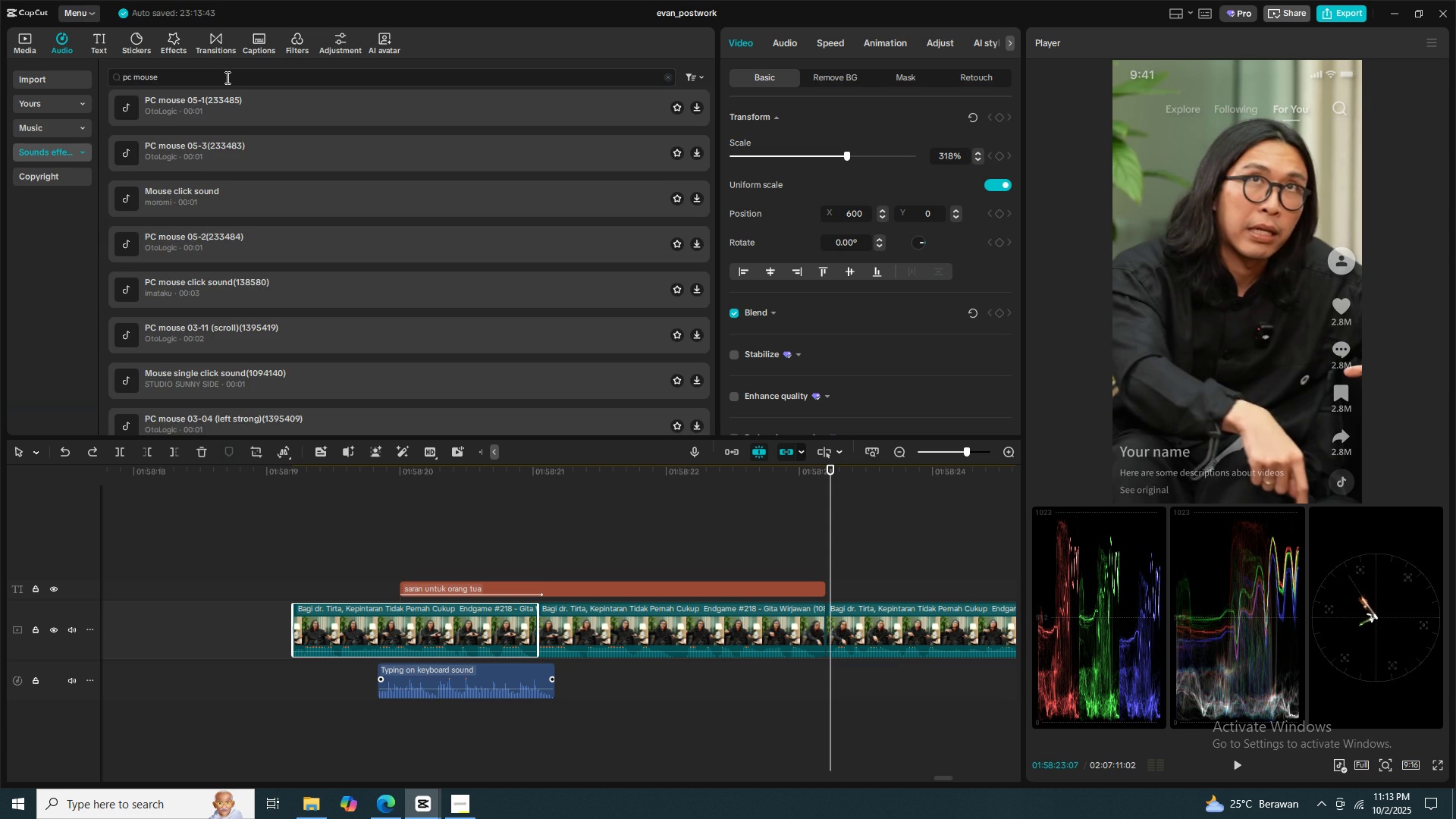 
left_click([231, 117])
 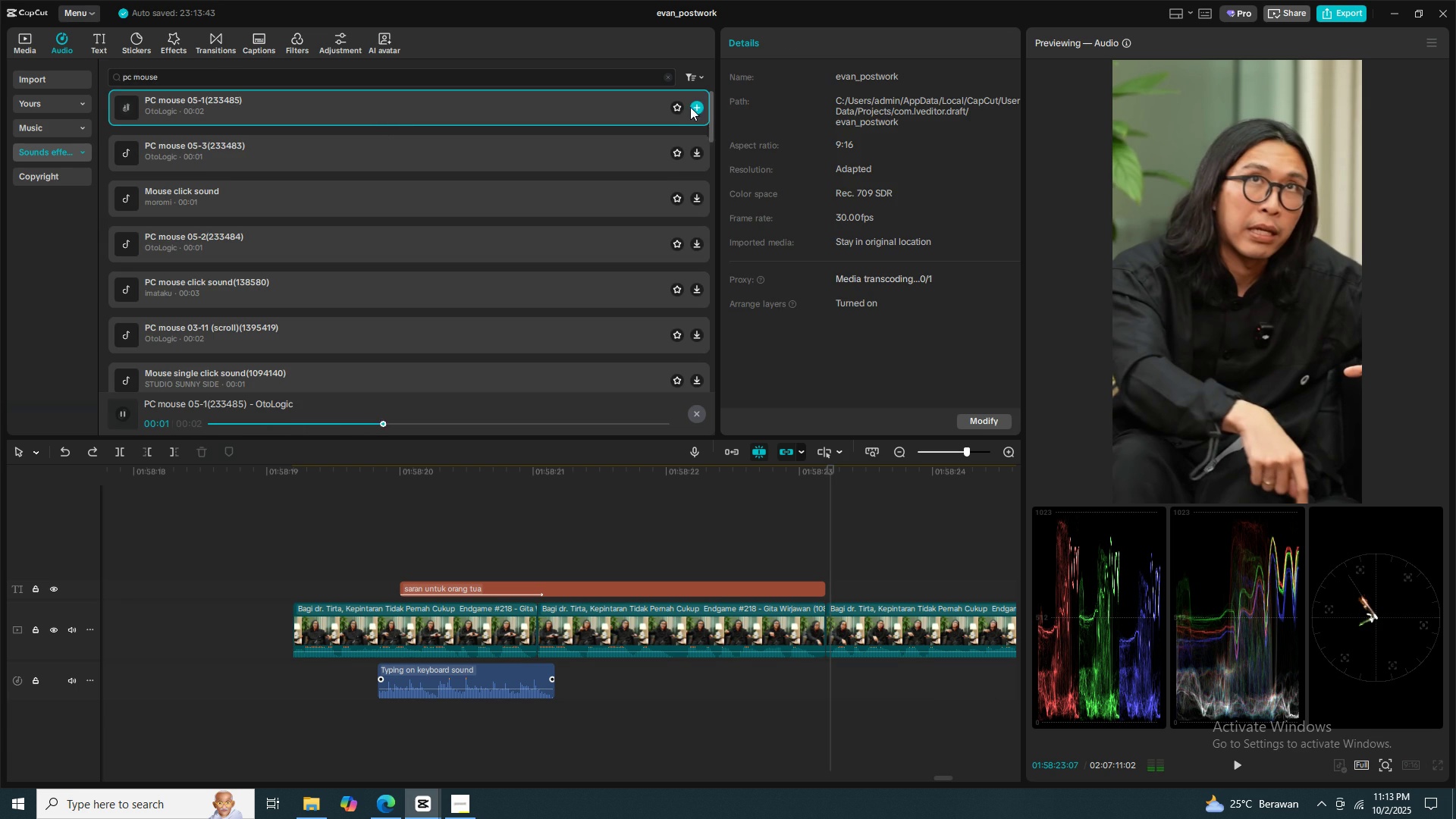 
left_click([680, 103])
 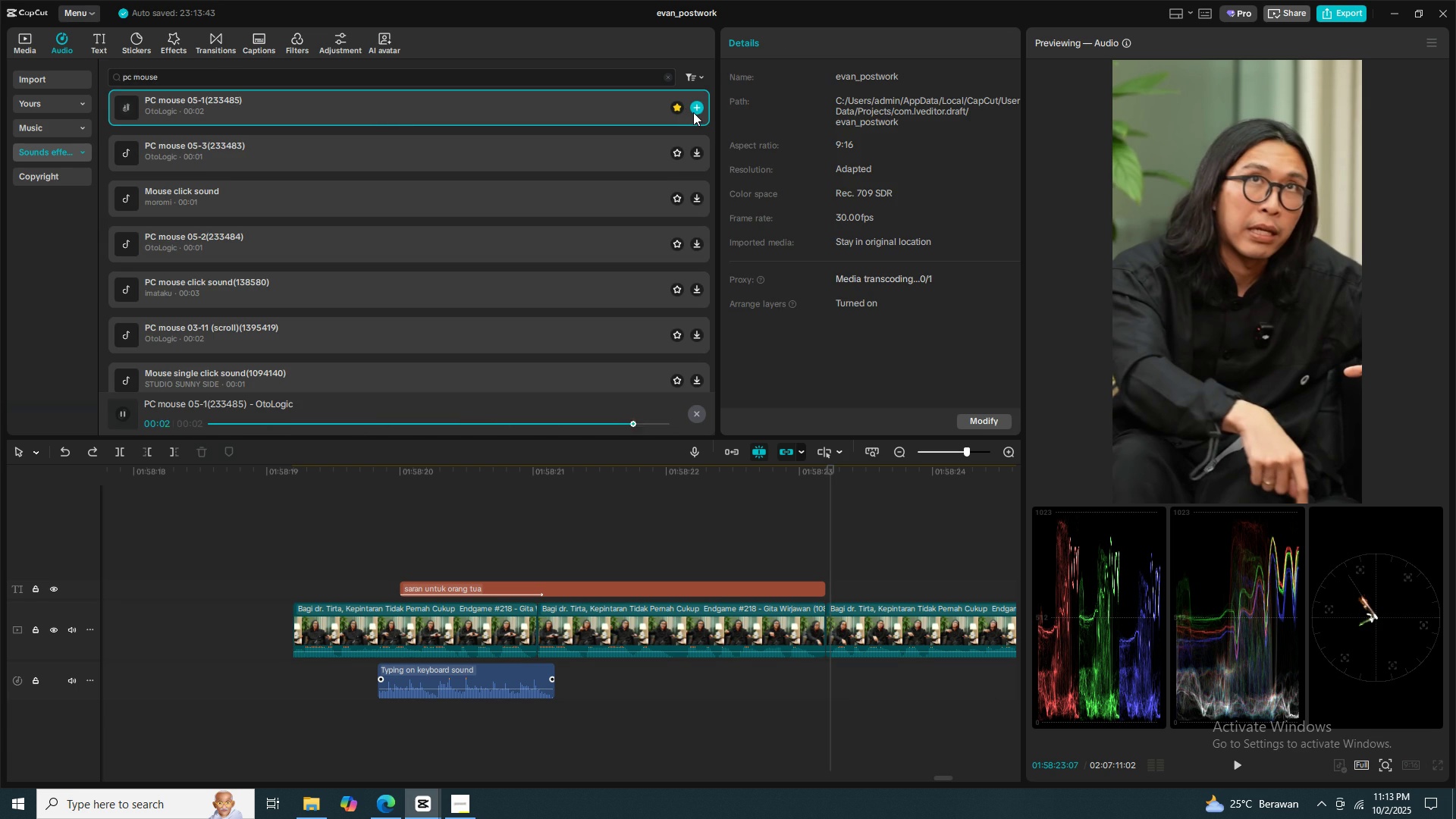 
left_click([693, 112])